 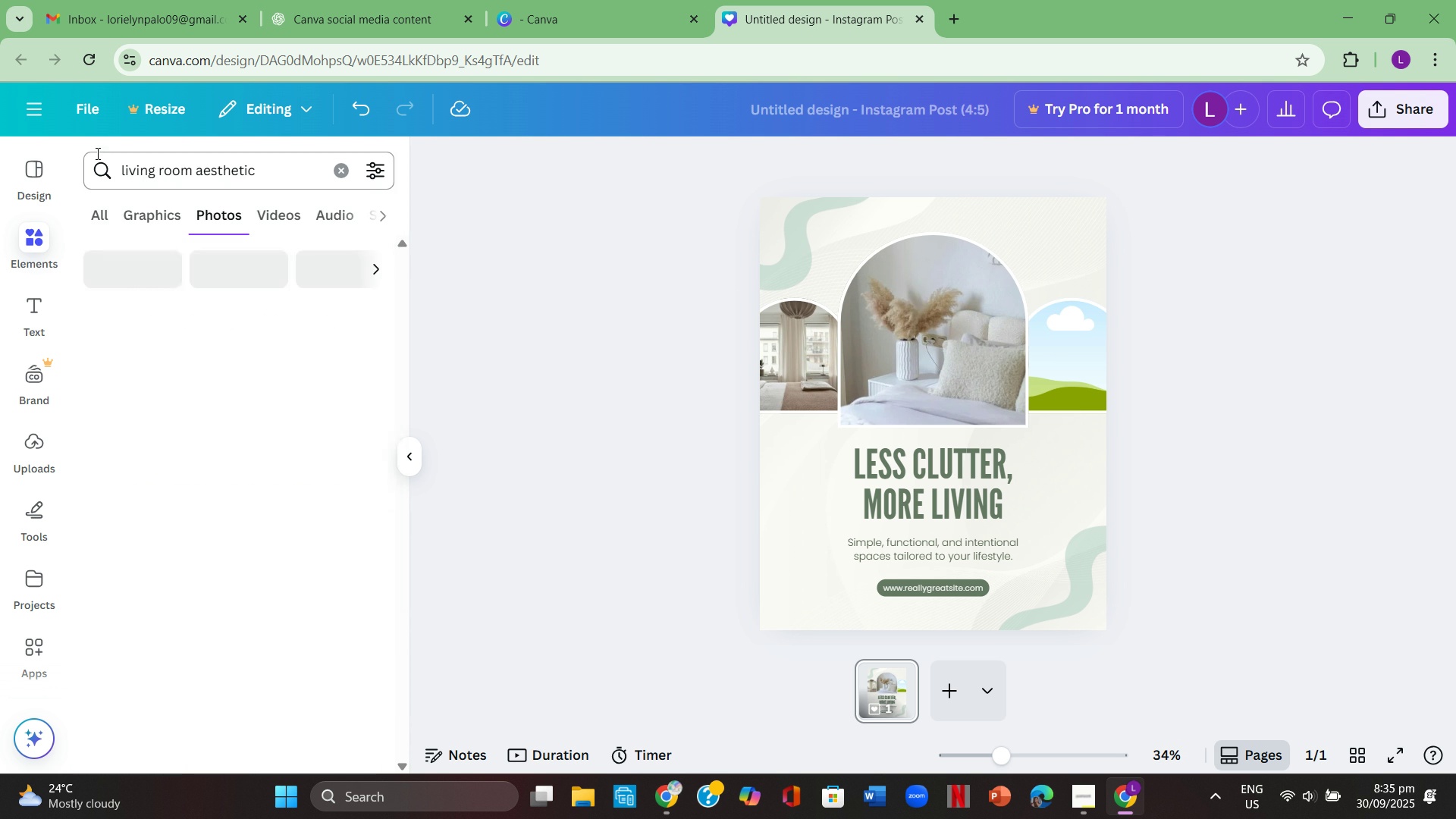 
key(Enter)
 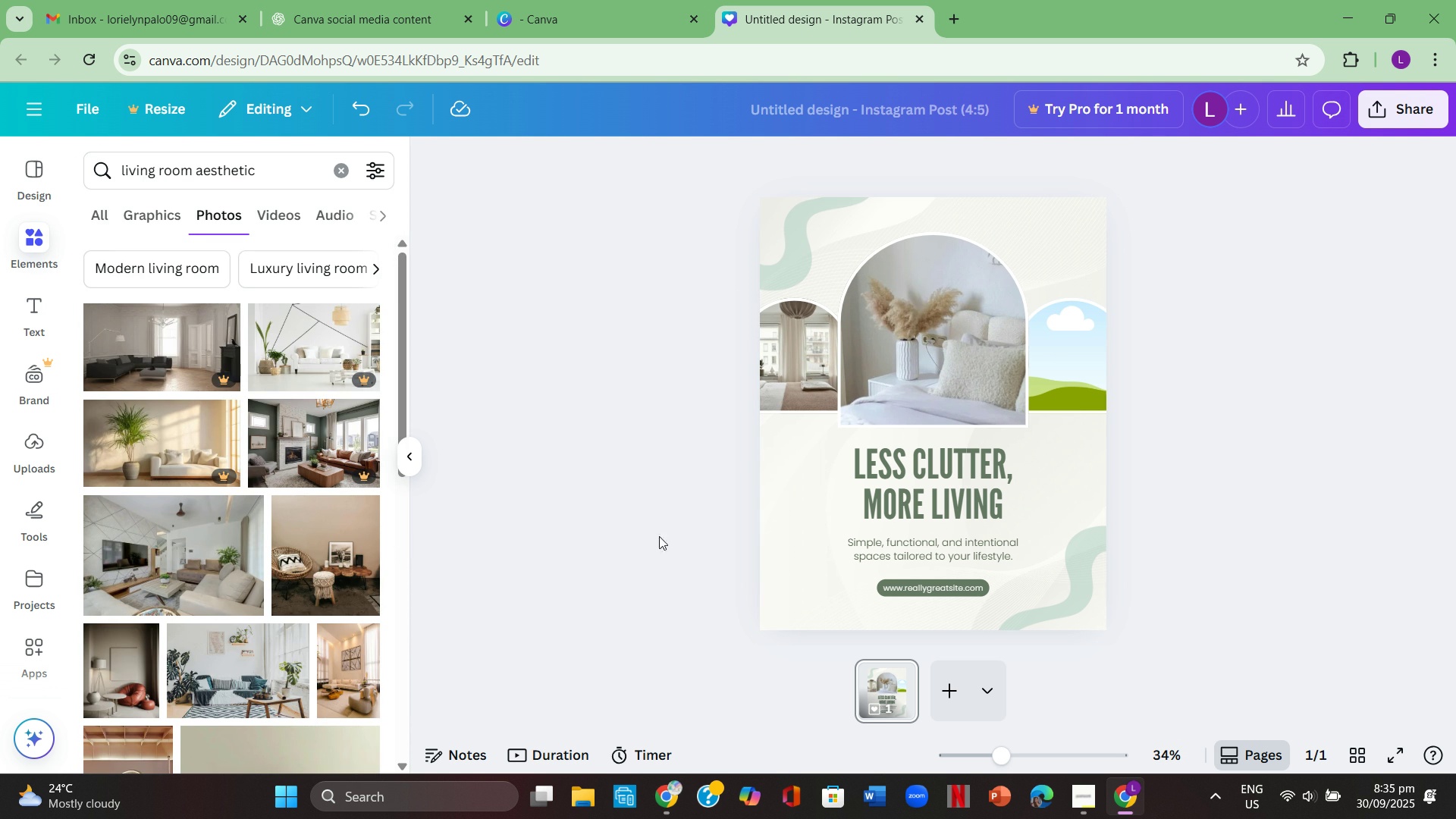 
wait(5.84)
 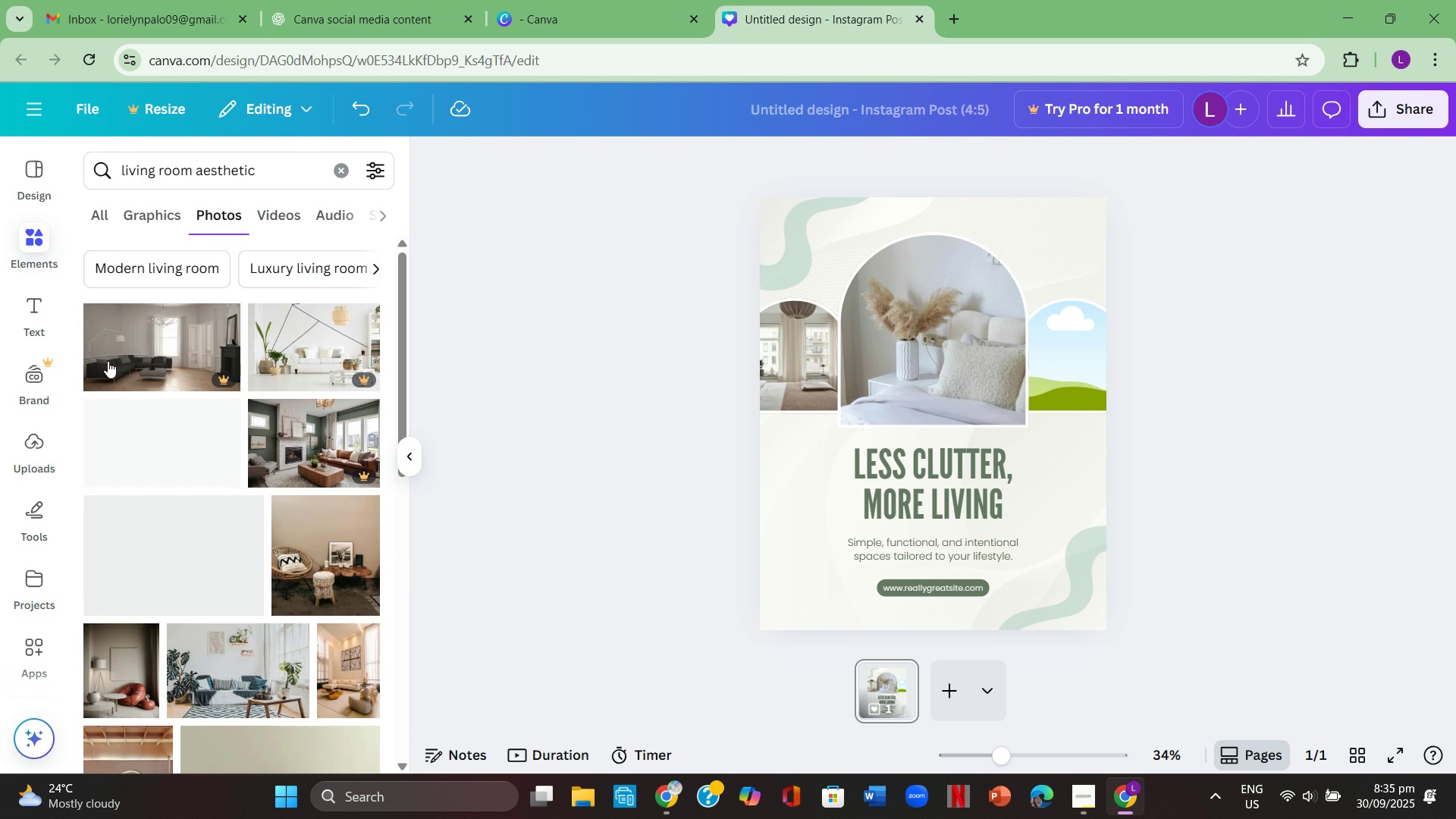 
scroll: coordinate [199, 547], scroll_direction: down, amount: 2.0
 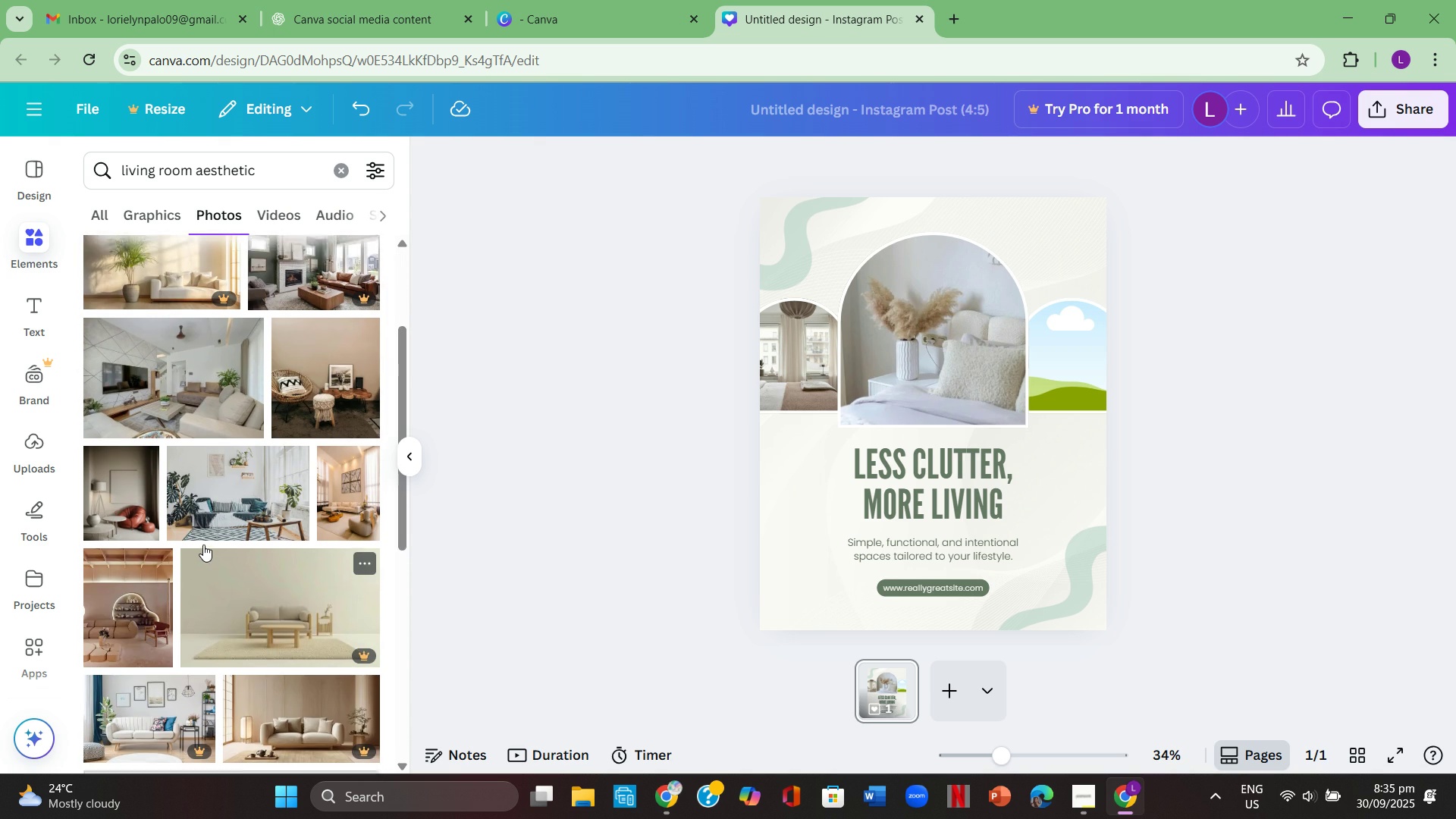 
scroll: coordinate [203, 544], scroll_direction: up, amount: 2.0
 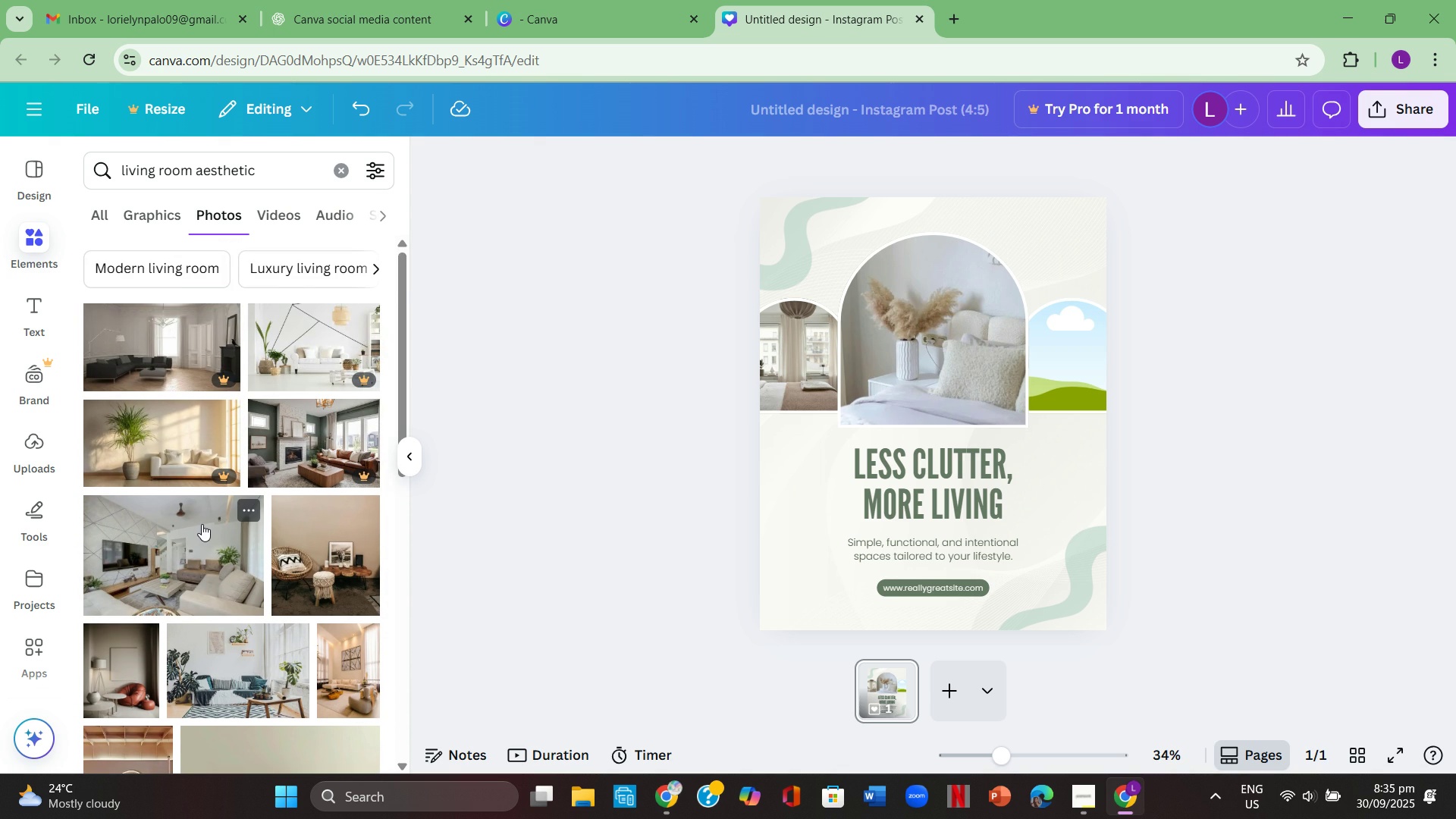 
scroll: coordinate [202, 526], scroll_direction: down, amount: 1.0
 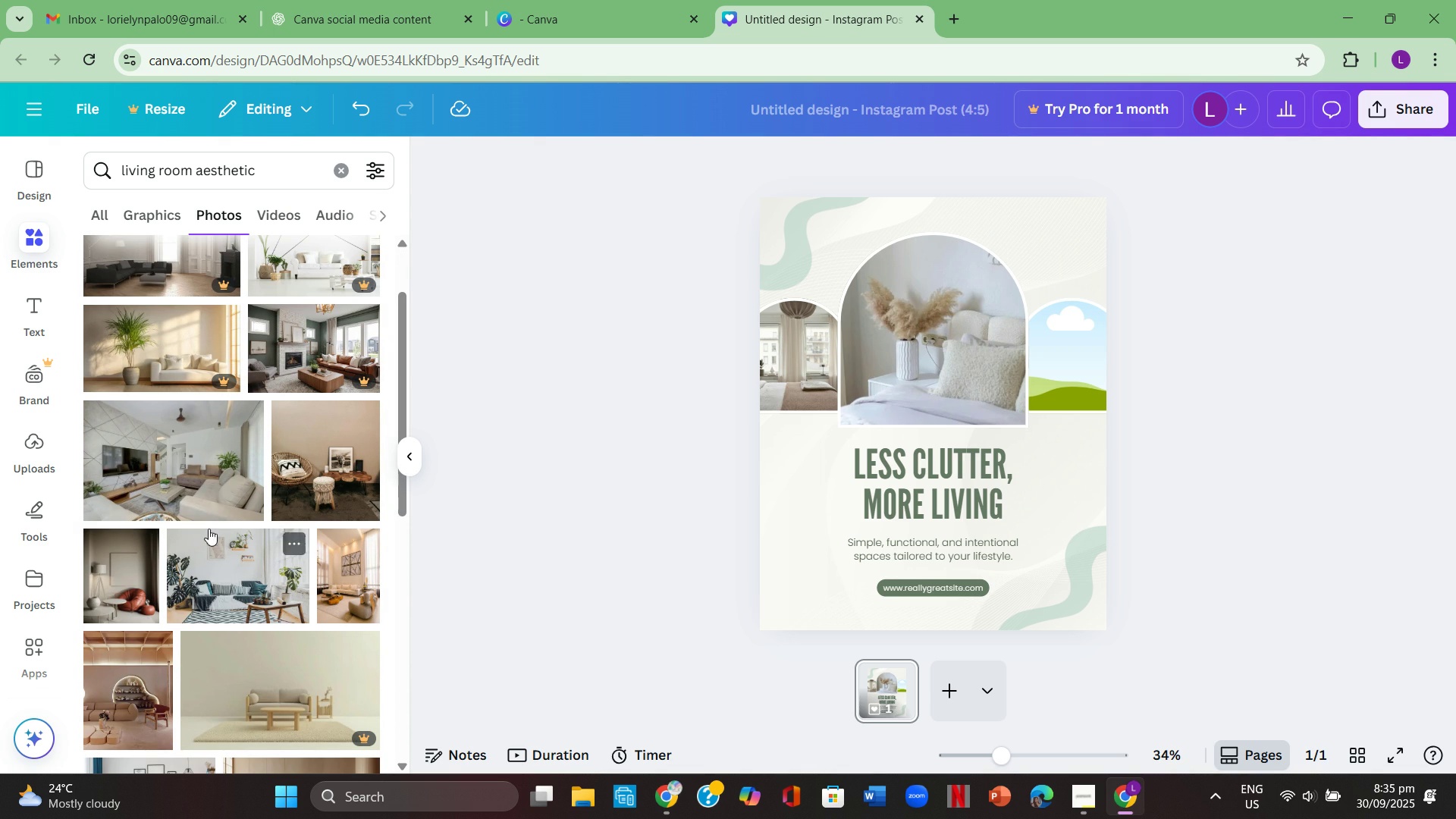 
left_click([215, 497])